 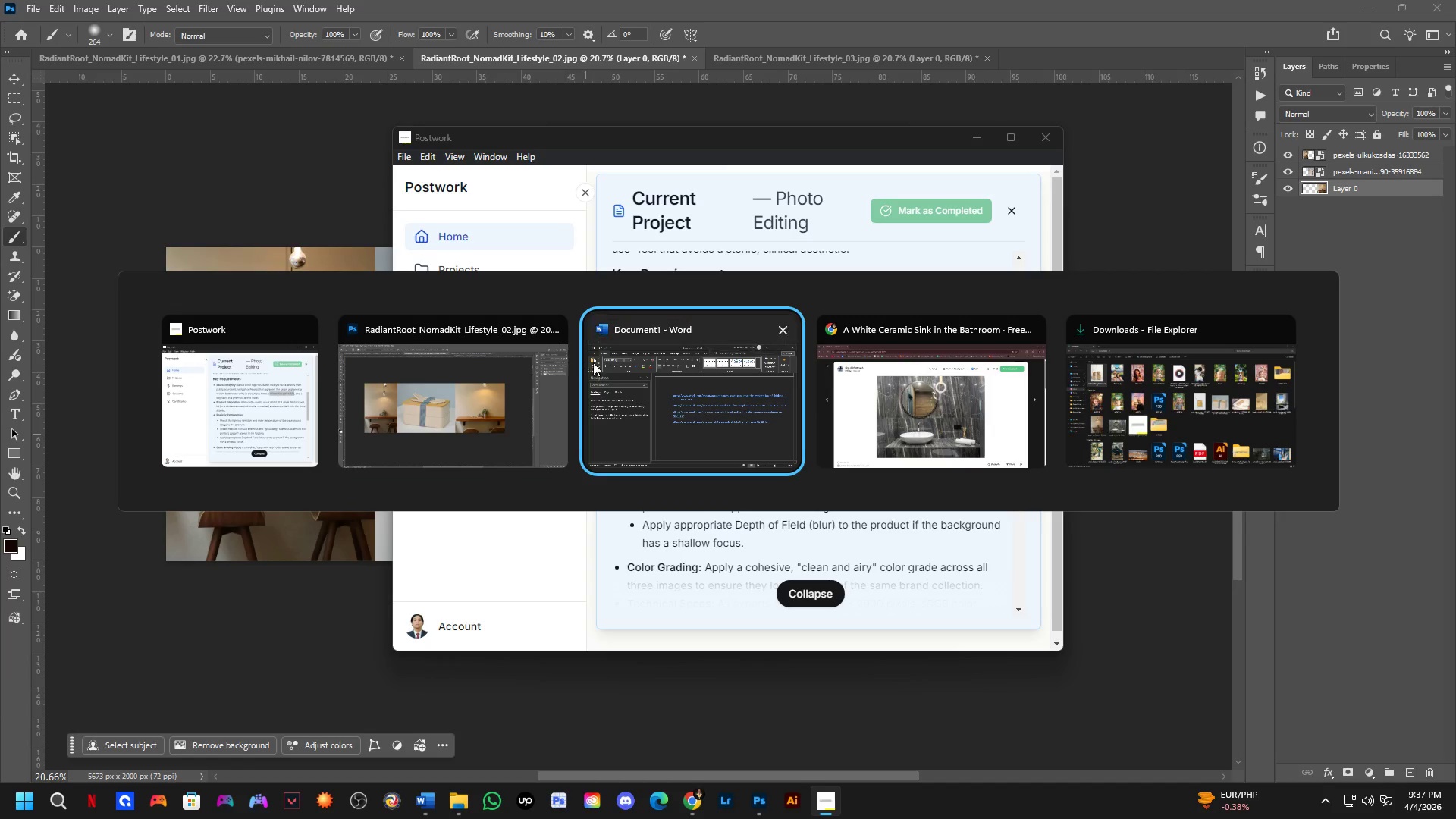 
left_click([882, 407])
 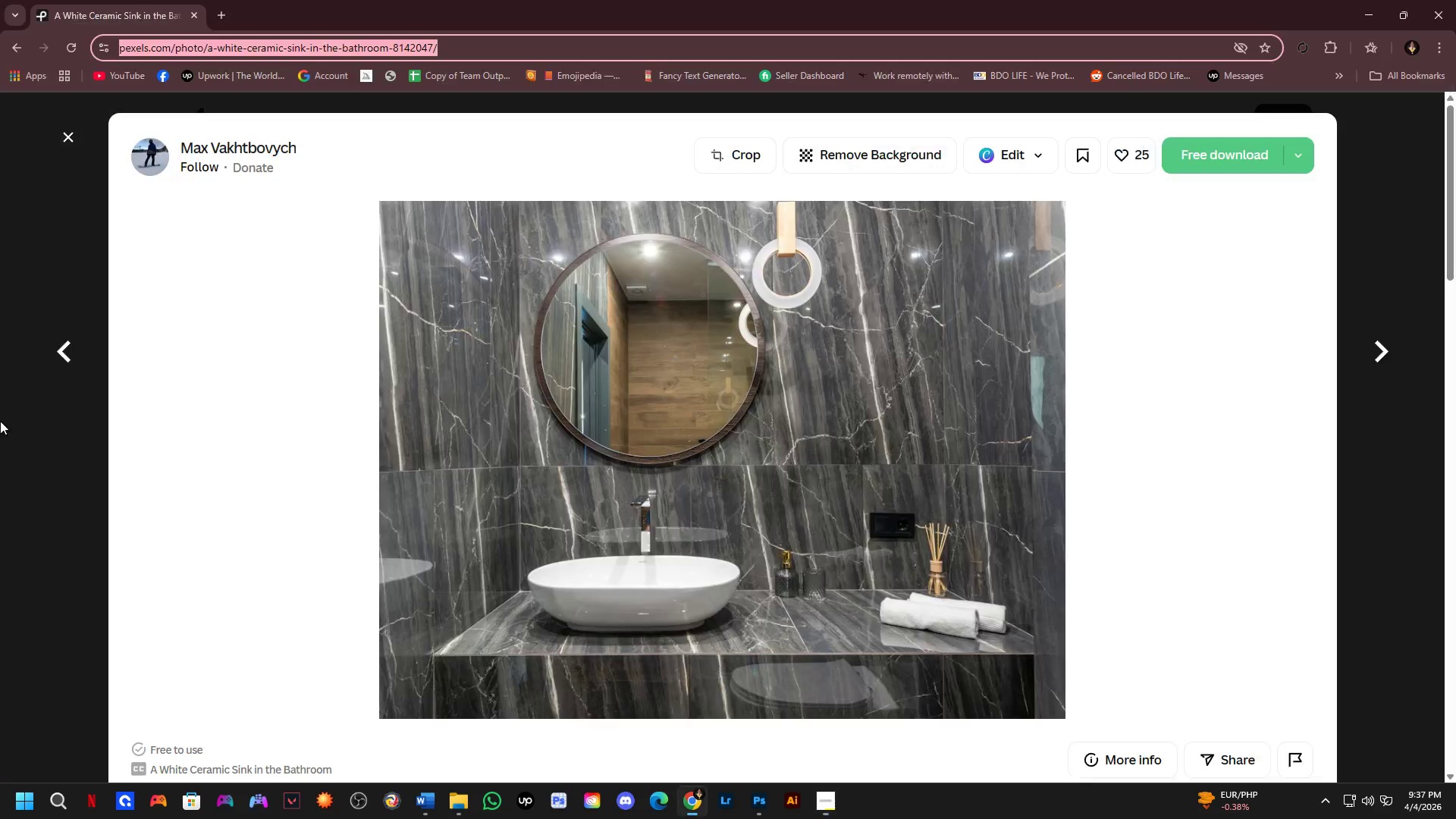 
double_click([0, 436])
 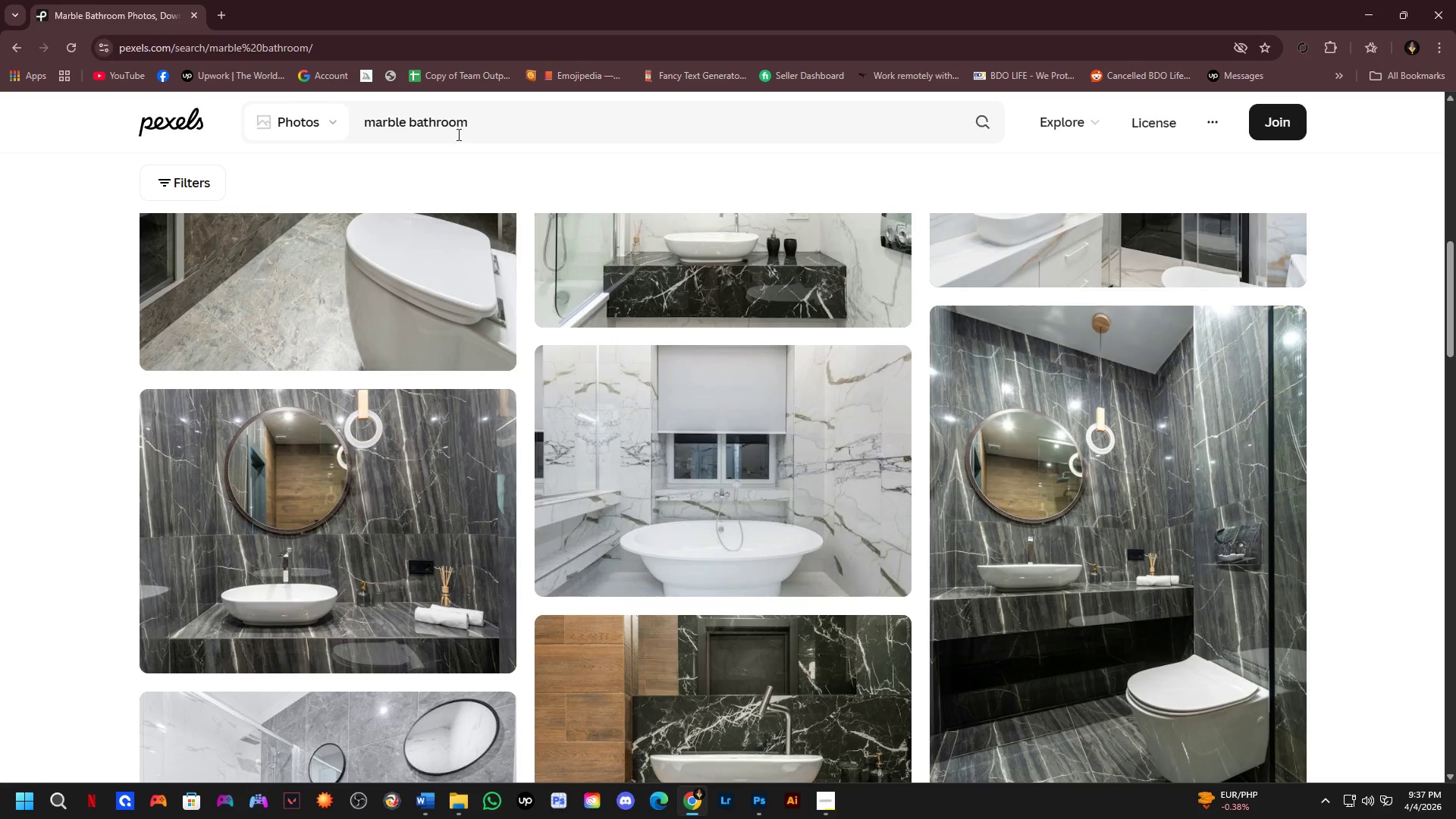 
left_click_drag(start_coordinate=[503, 125], to_coordinate=[275, 113])
 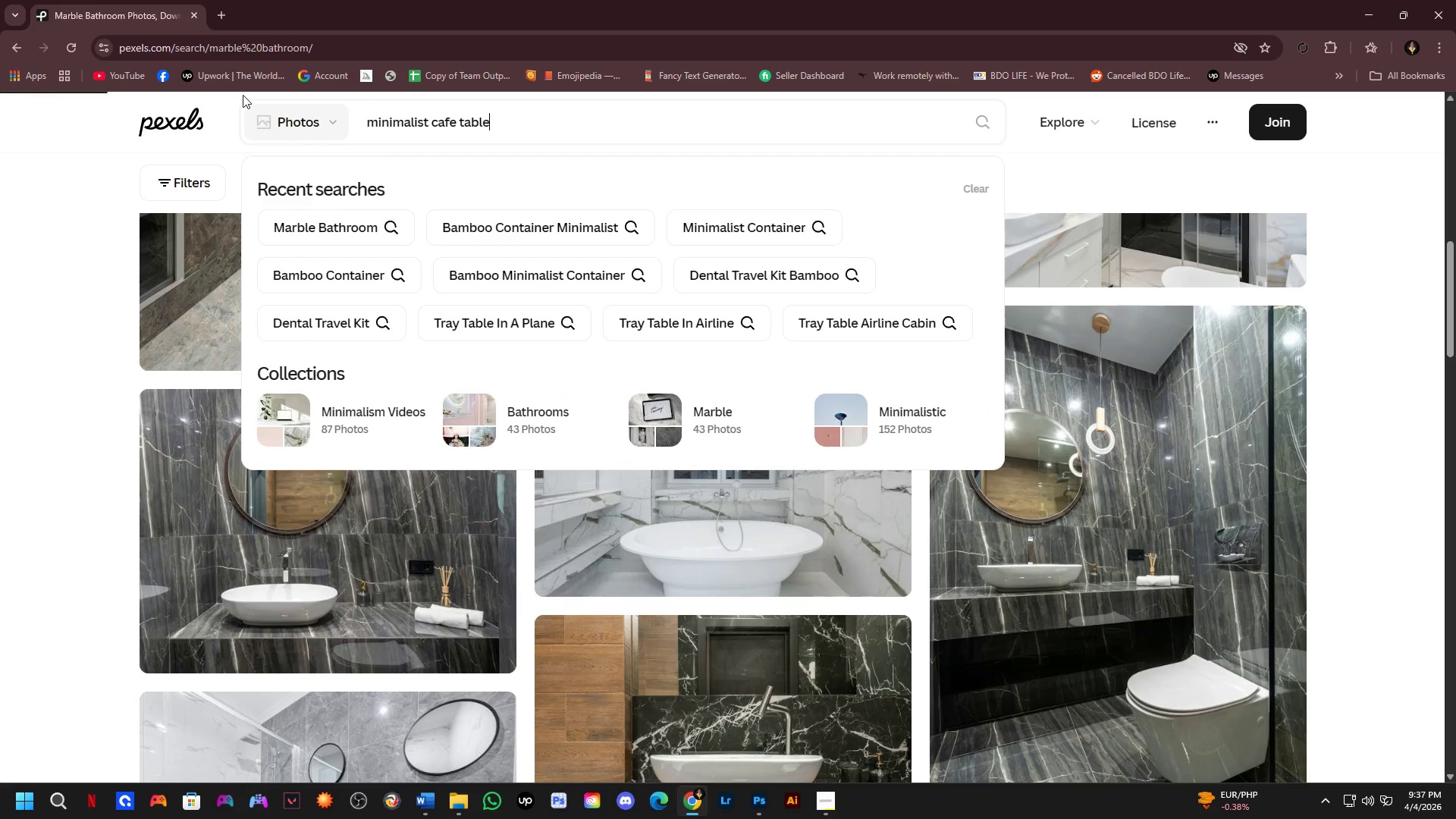 
key(Control+ControlLeft)
 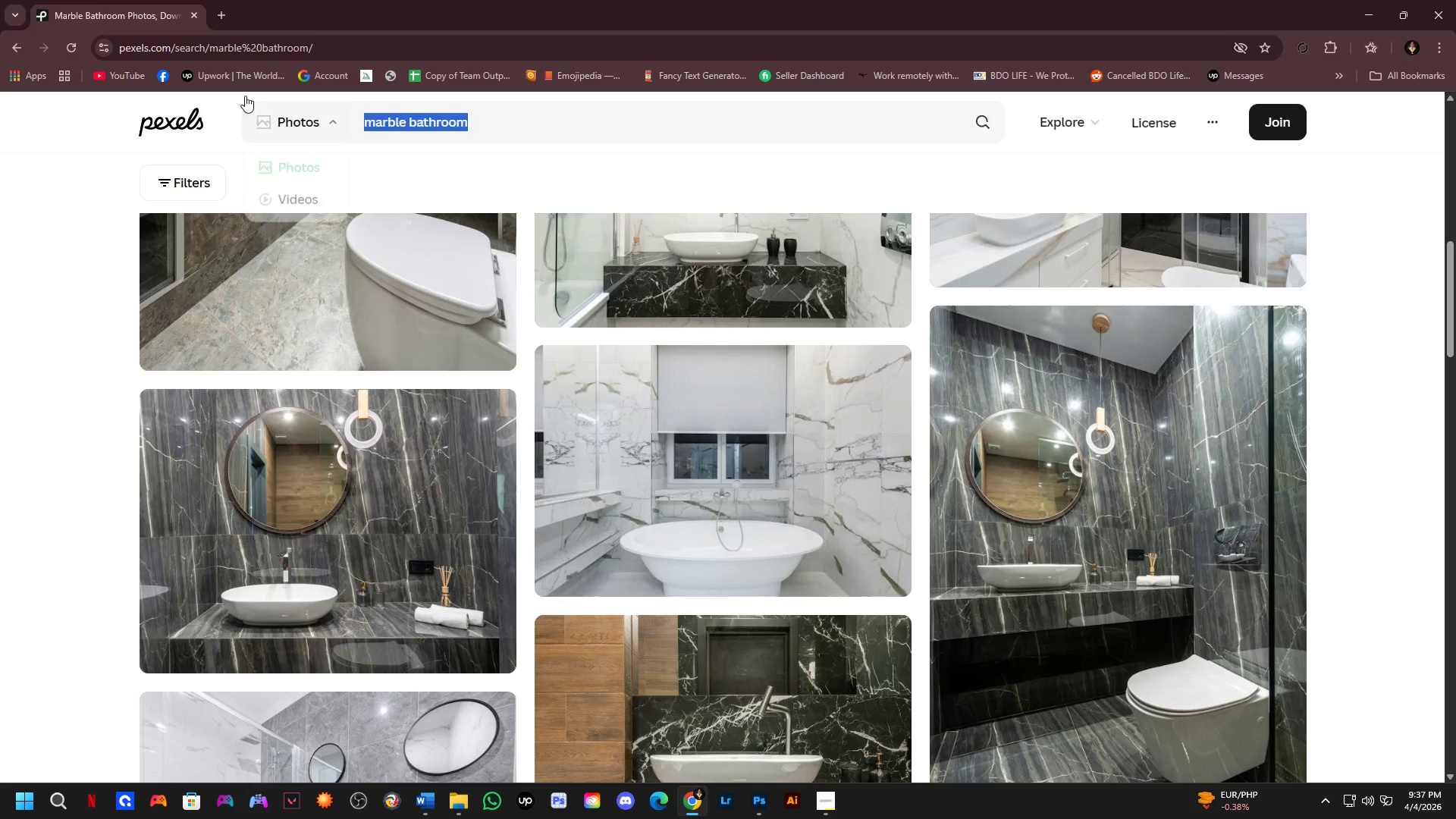 
key(Control+V)
 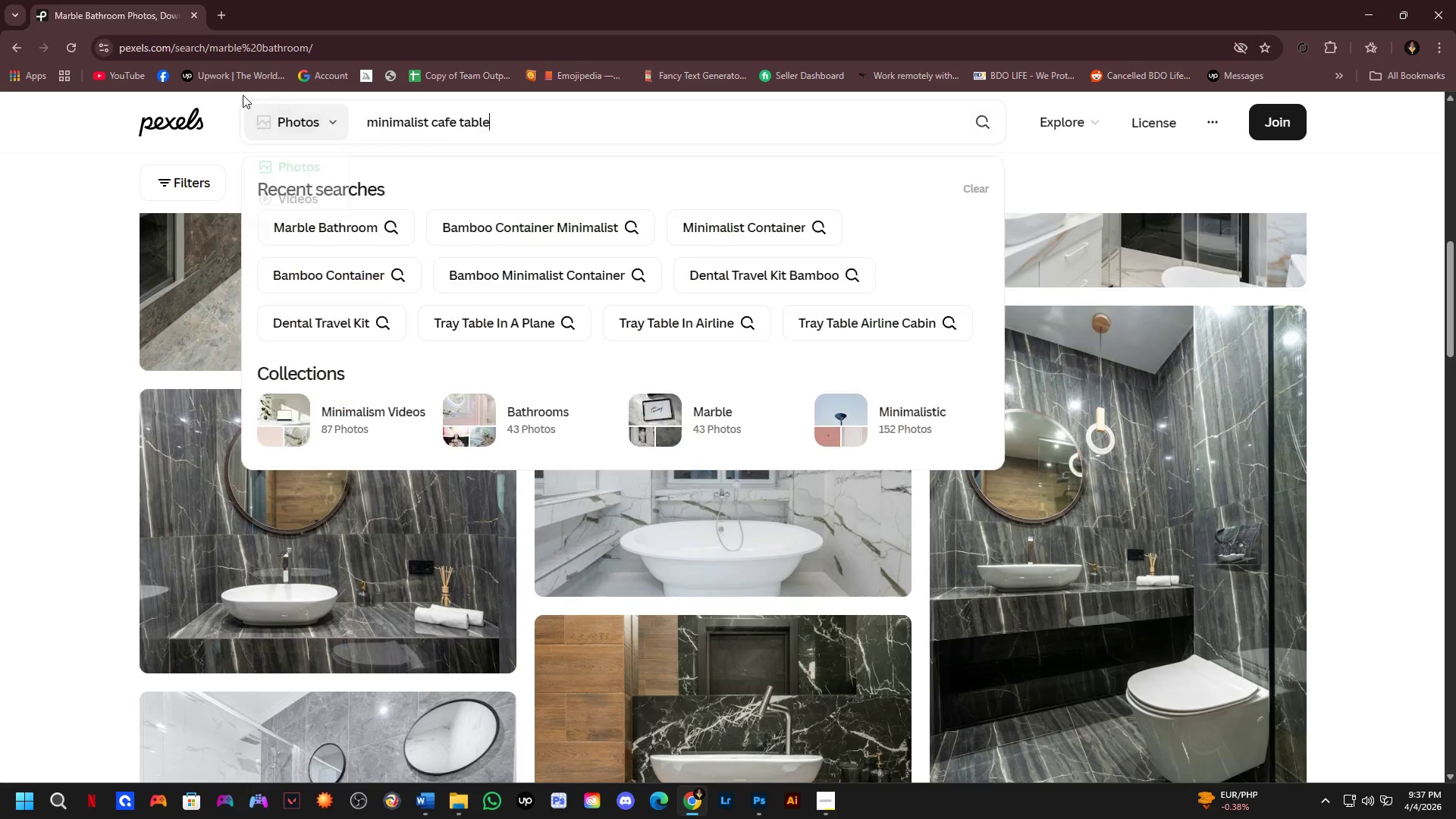 
key(NumpadEnter)
 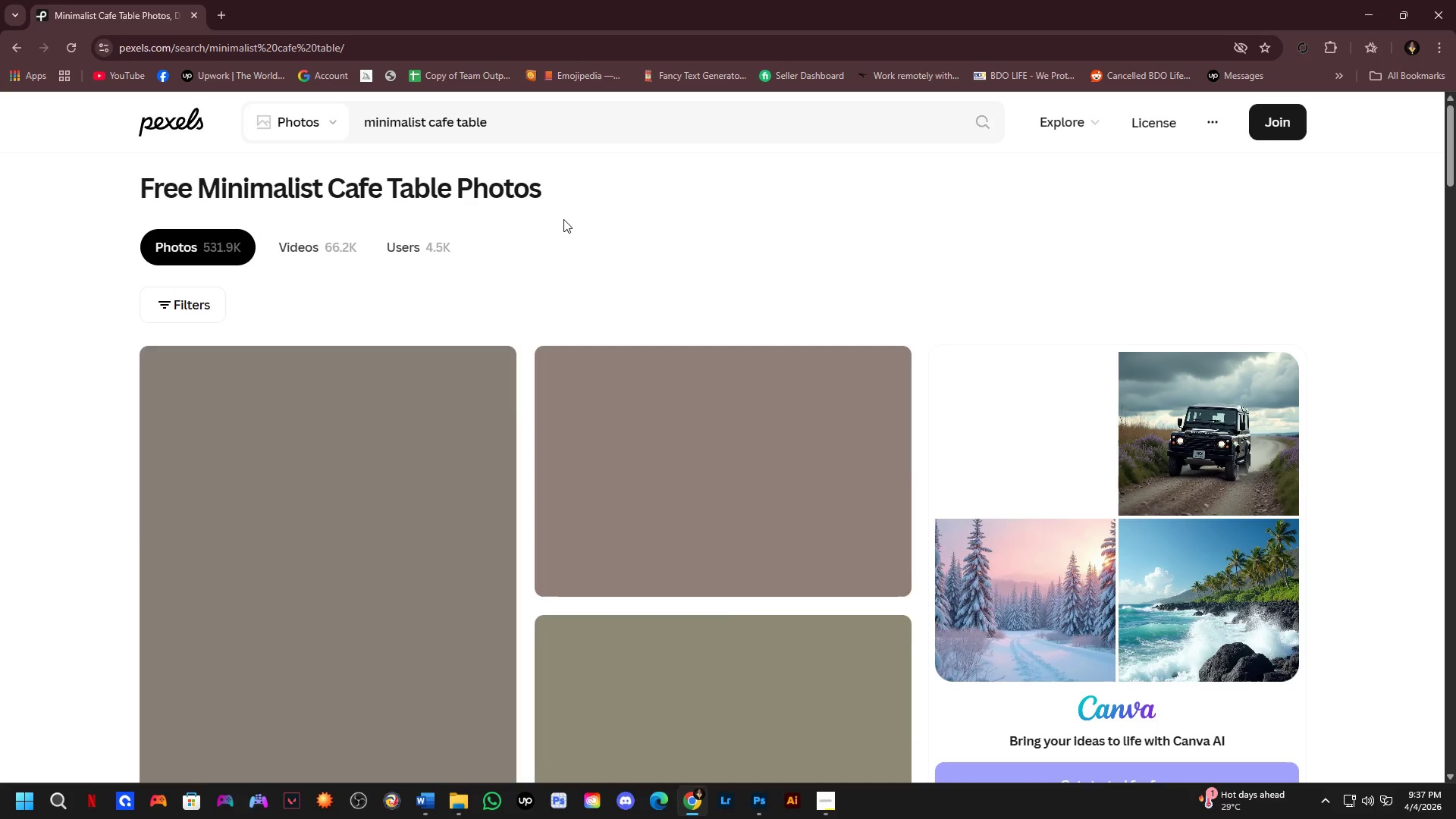 
scroll: coordinate [679, 301], scroll_direction: down, amount: 20.0
 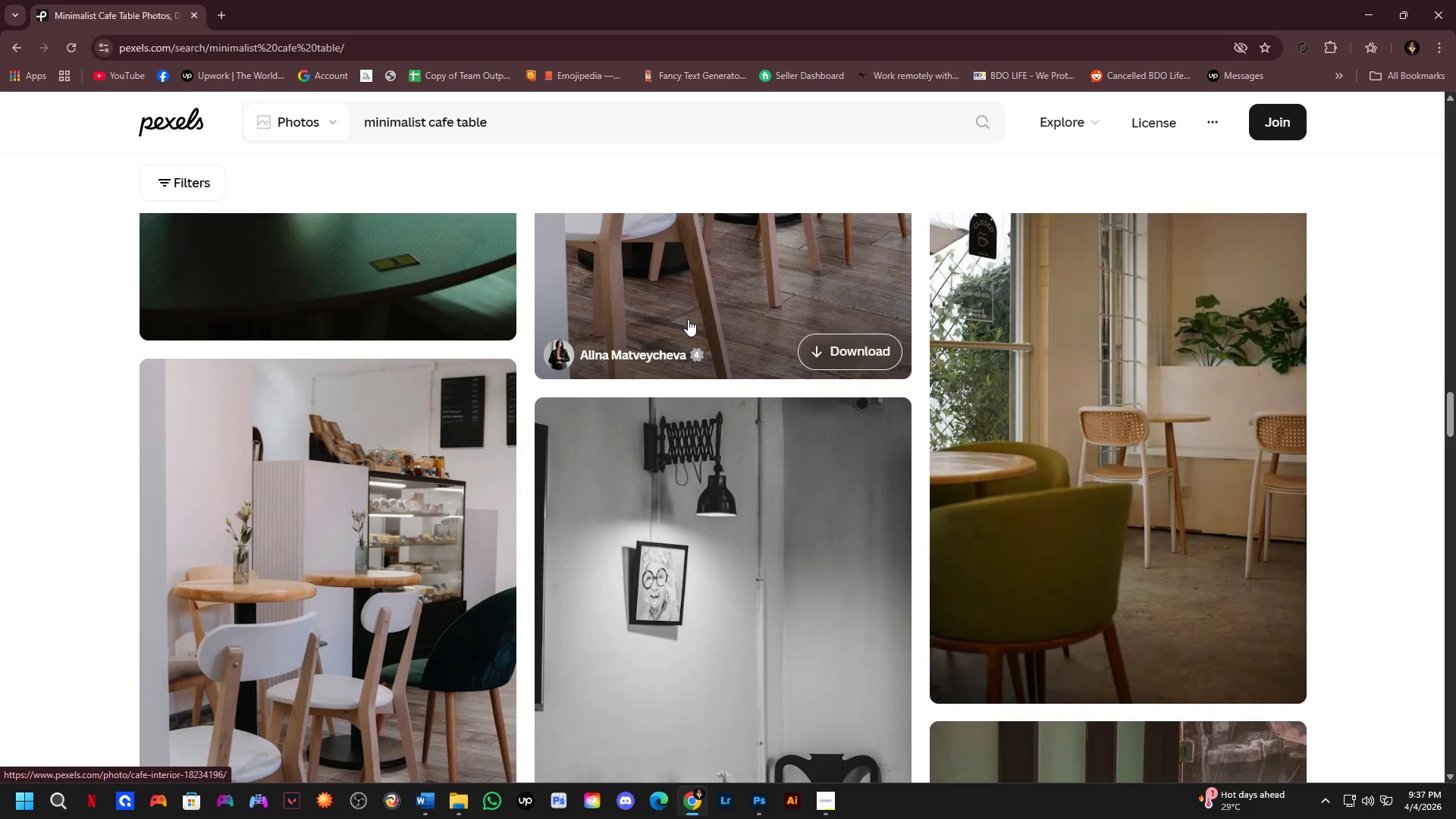 
scroll: coordinate [855, 416], scroll_direction: down, amount: 42.0
 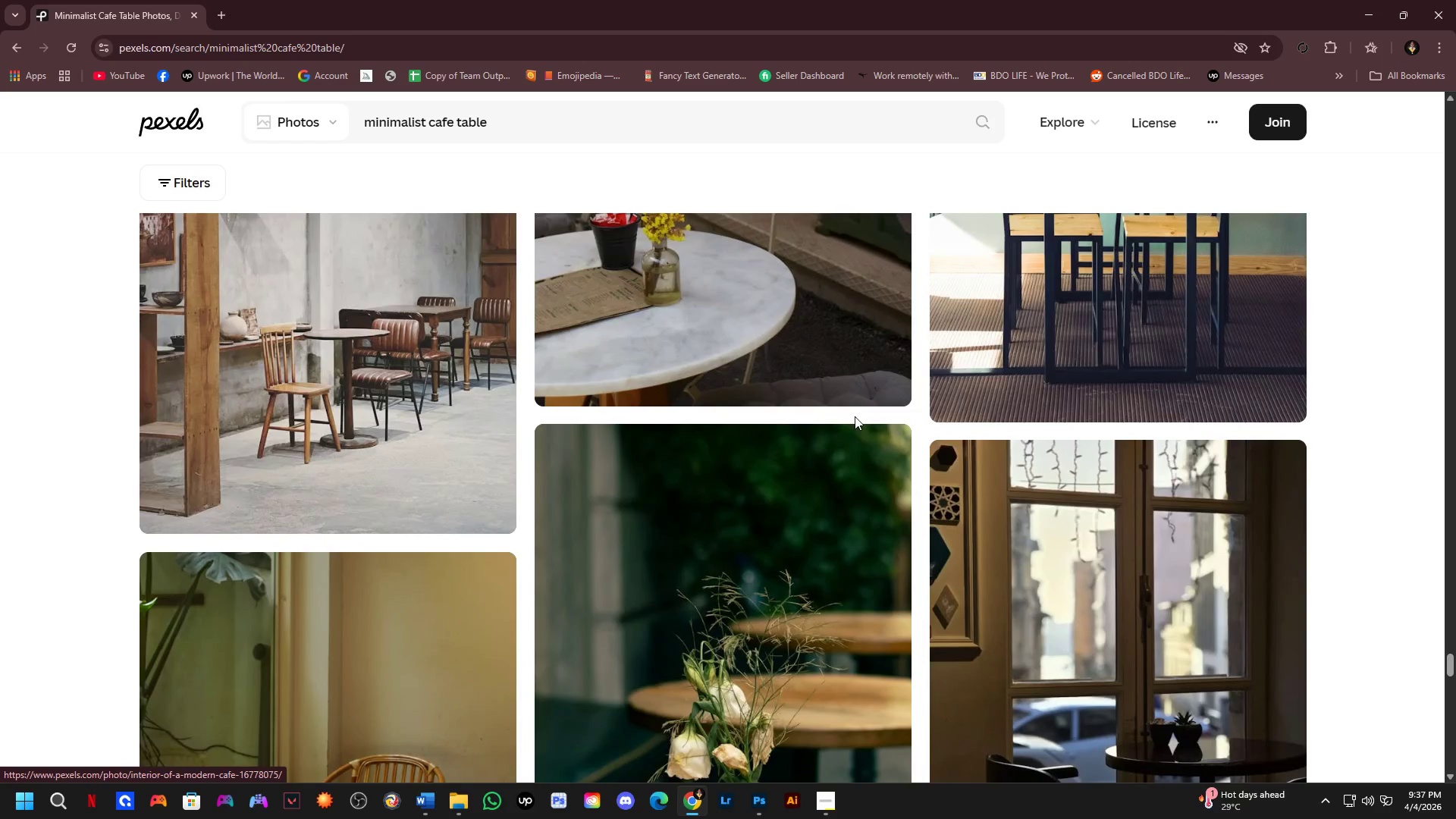 
left_click([716, 433])
 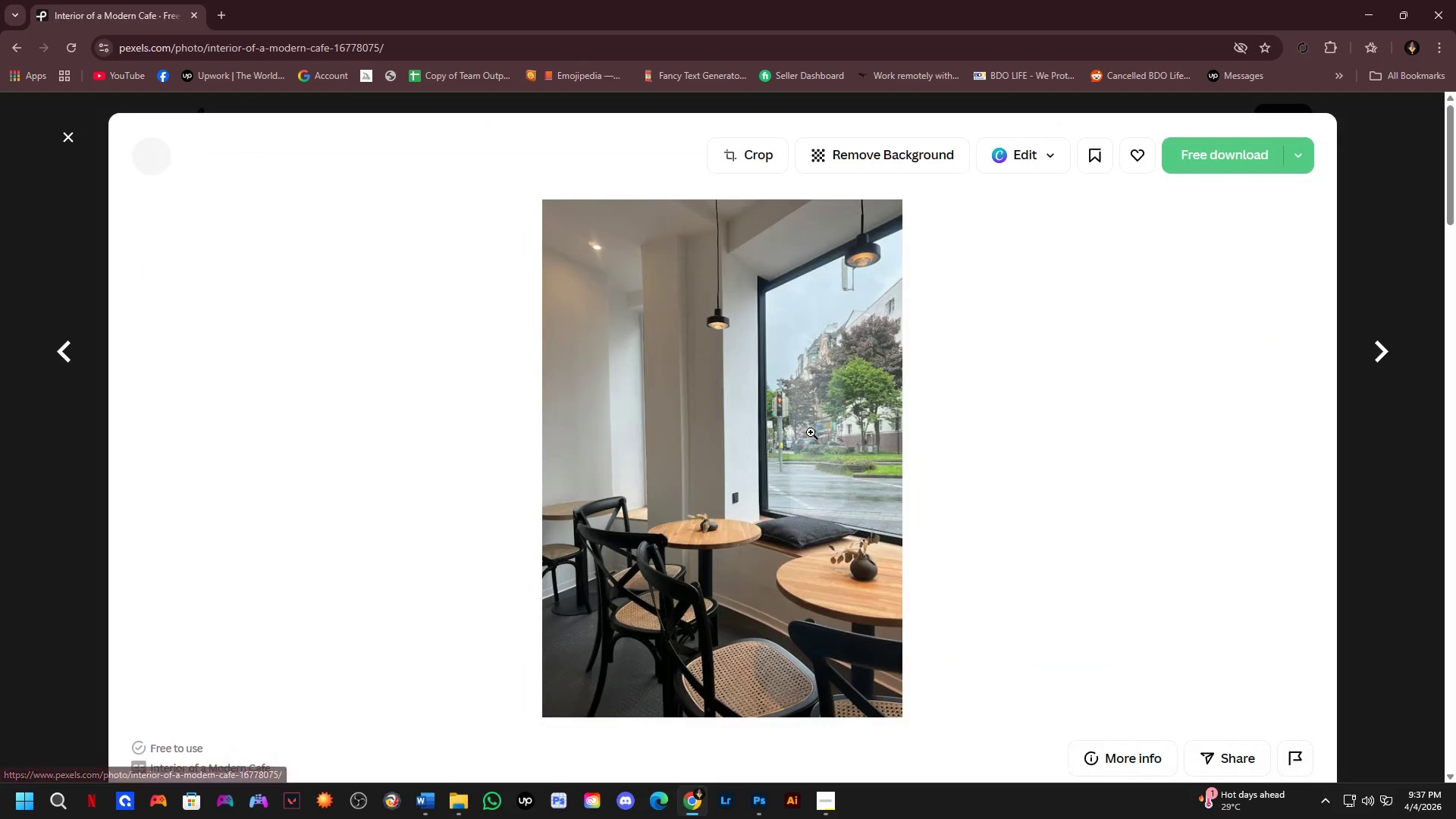 
scroll: coordinate [849, 413], scroll_direction: up, amount: 4.0
 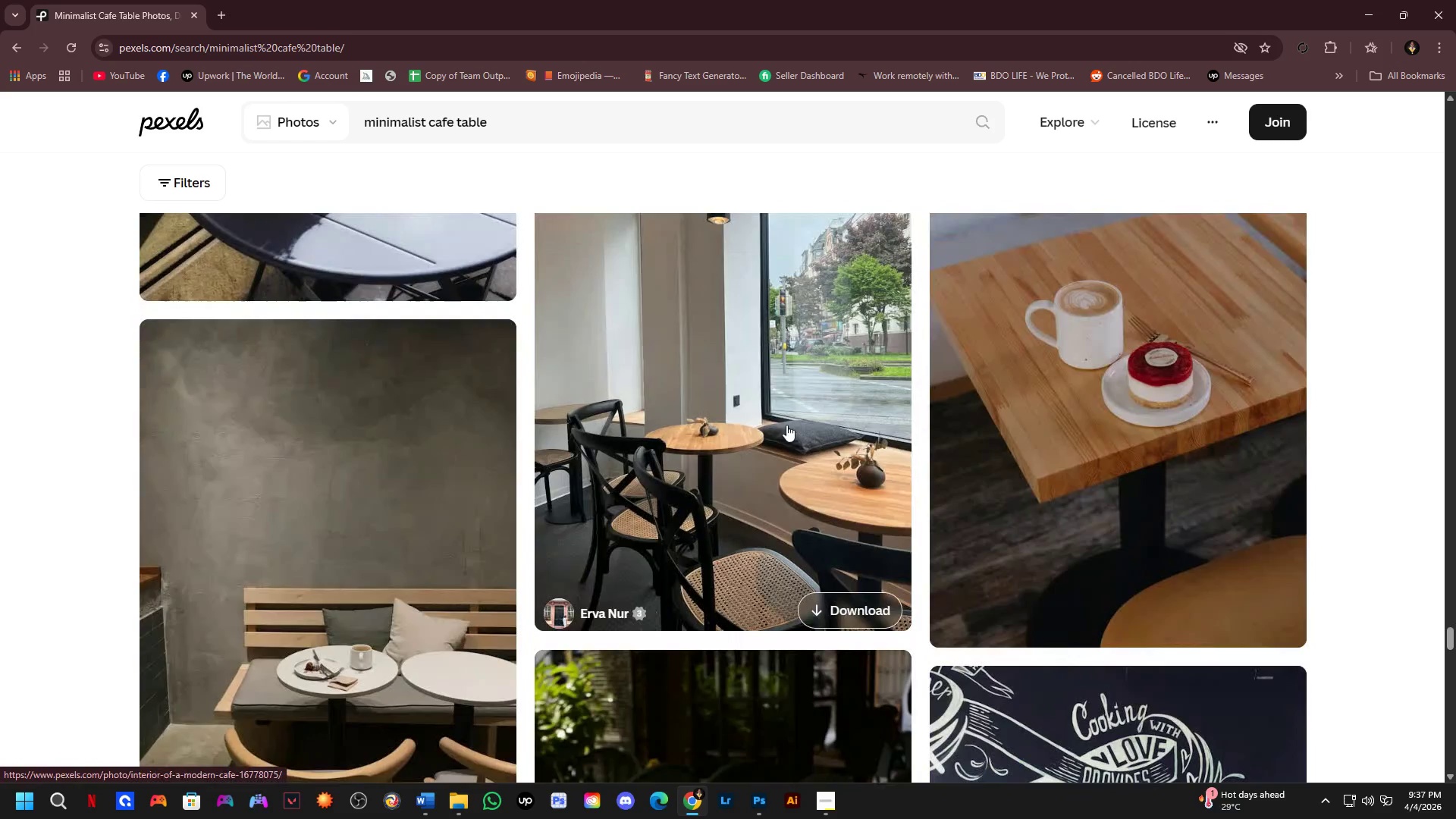 
scroll: coordinate [626, 413], scroll_direction: down, amount: 17.0
 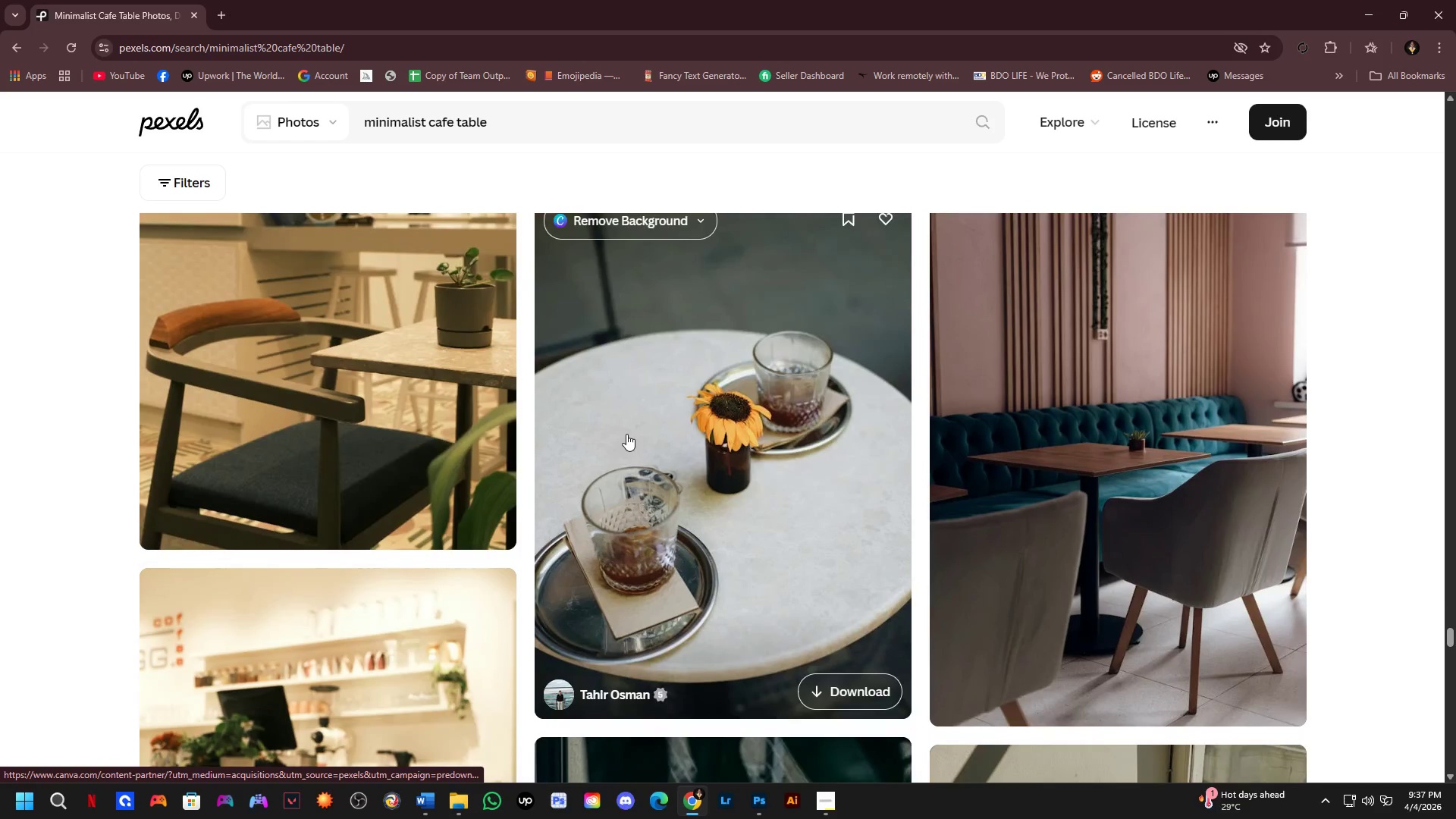 
scroll: coordinate [675, 368], scroll_direction: down, amount: 21.0
 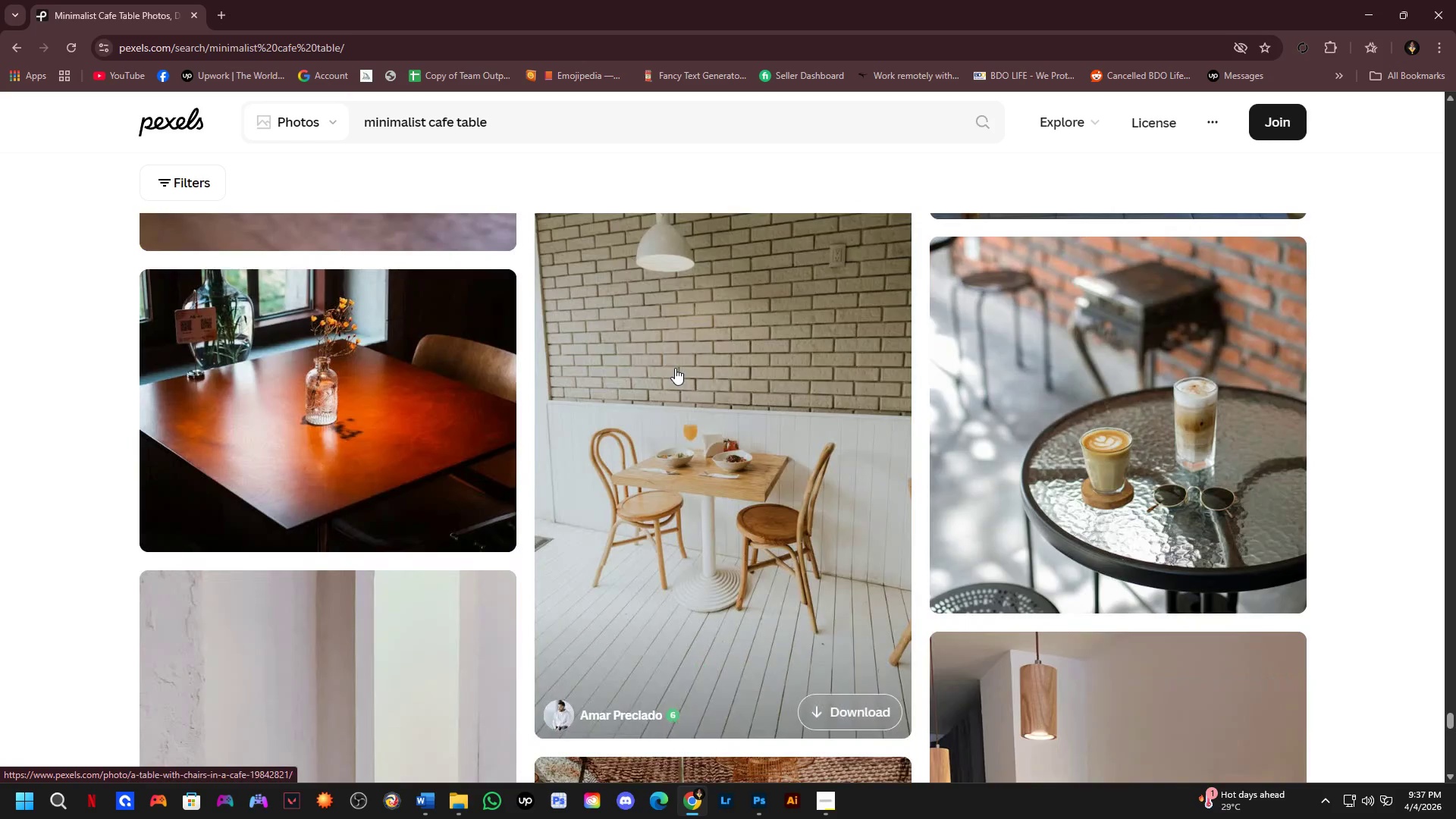 
scroll: coordinate [747, 354], scroll_direction: down, amount: 10.0
 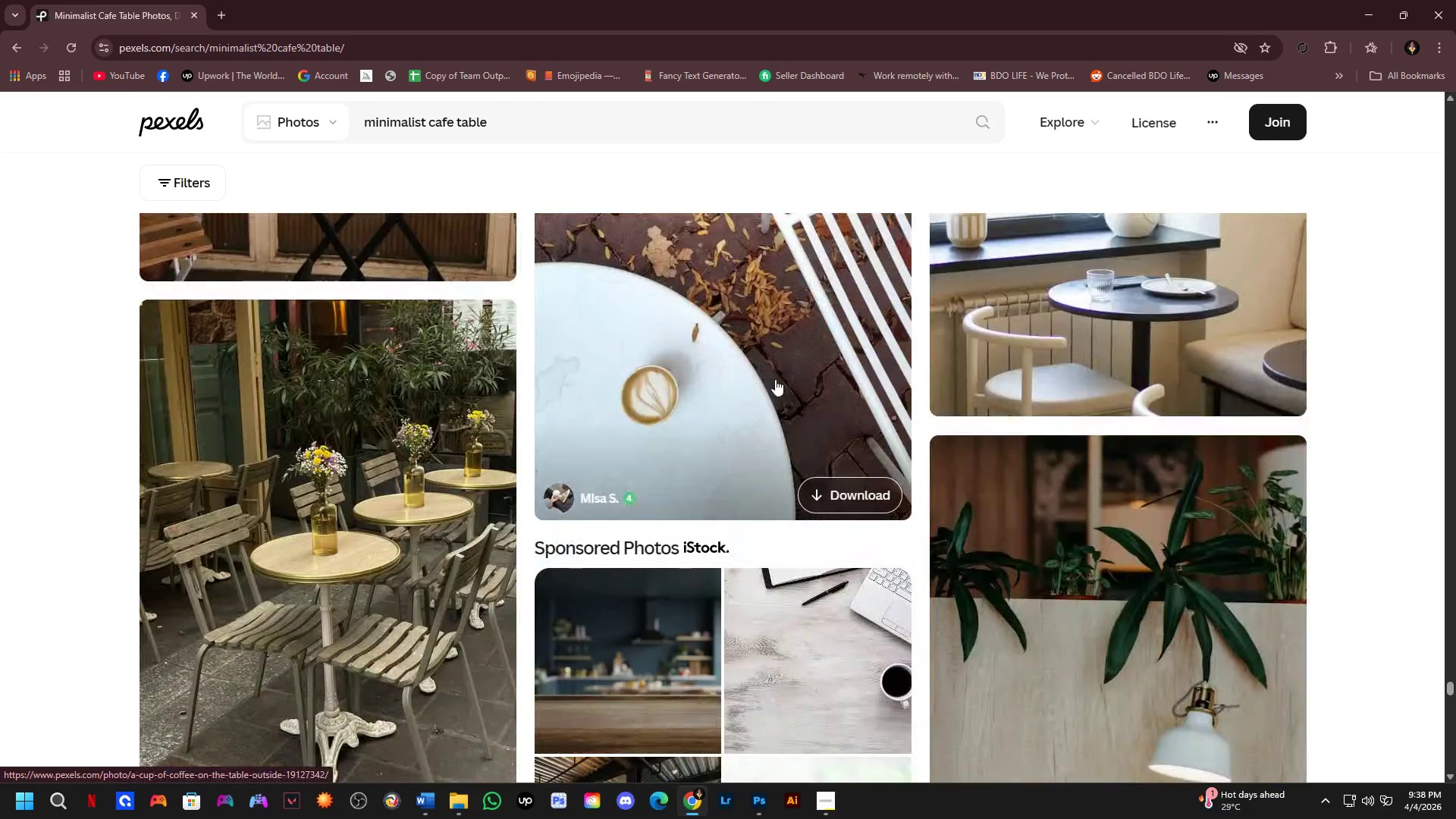 
key(Alt+AltLeft)
 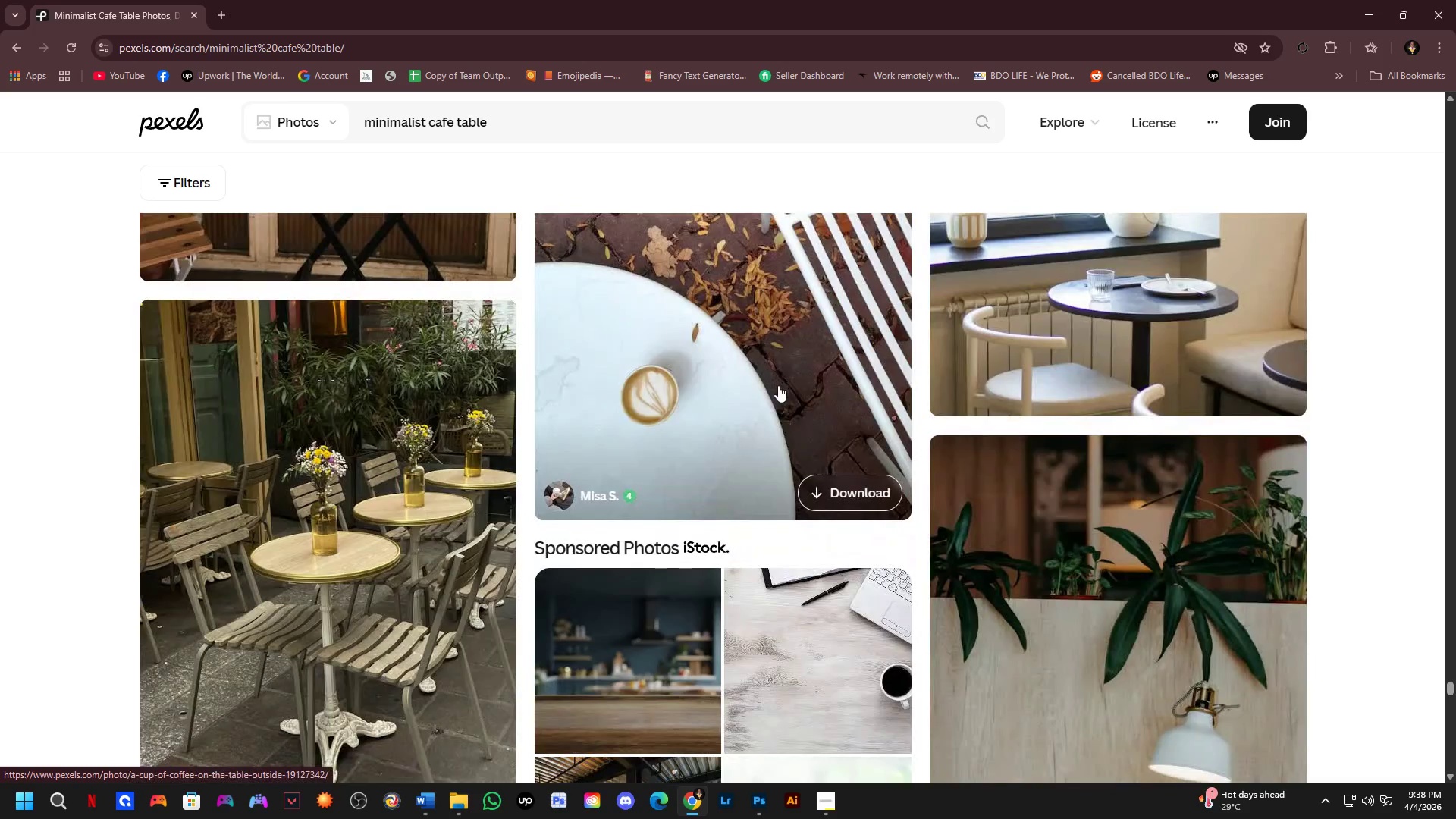 
key(Alt+Tab)